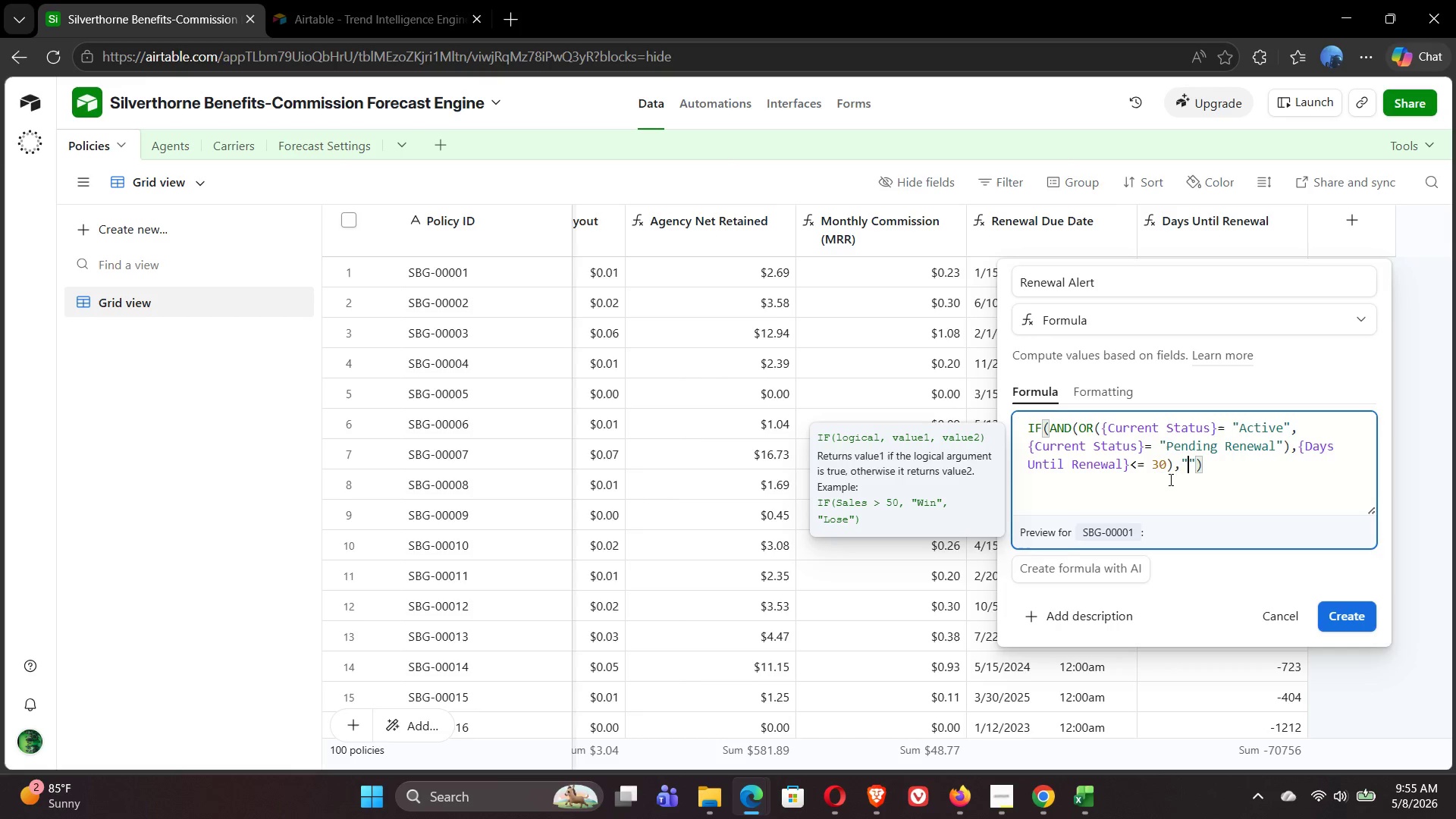 
type(RENWE)
key(Backspace)
key(Backspace)
type(EW NOW)
 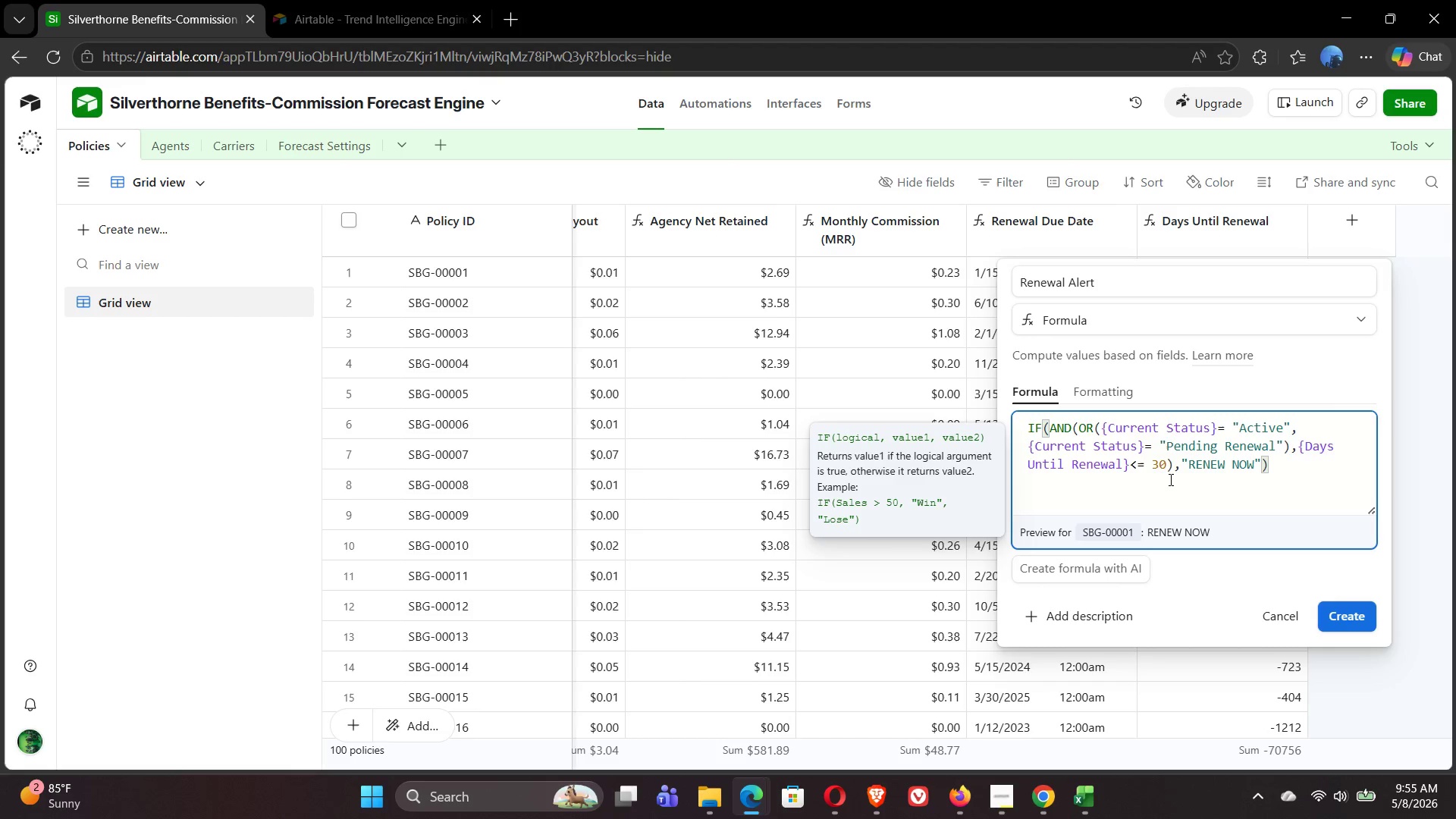 
key(ArrowRight)
 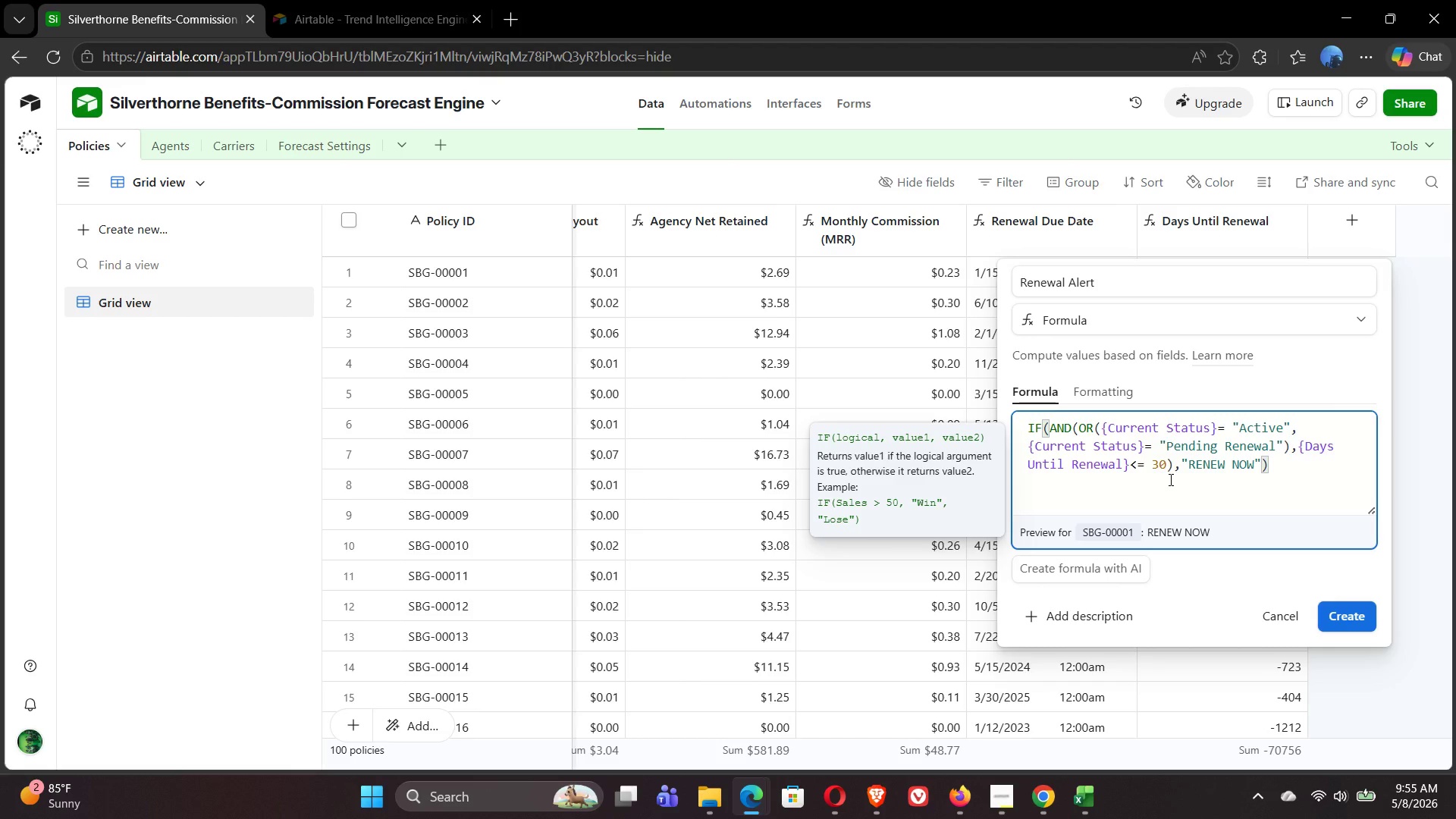 
key(Comma)
 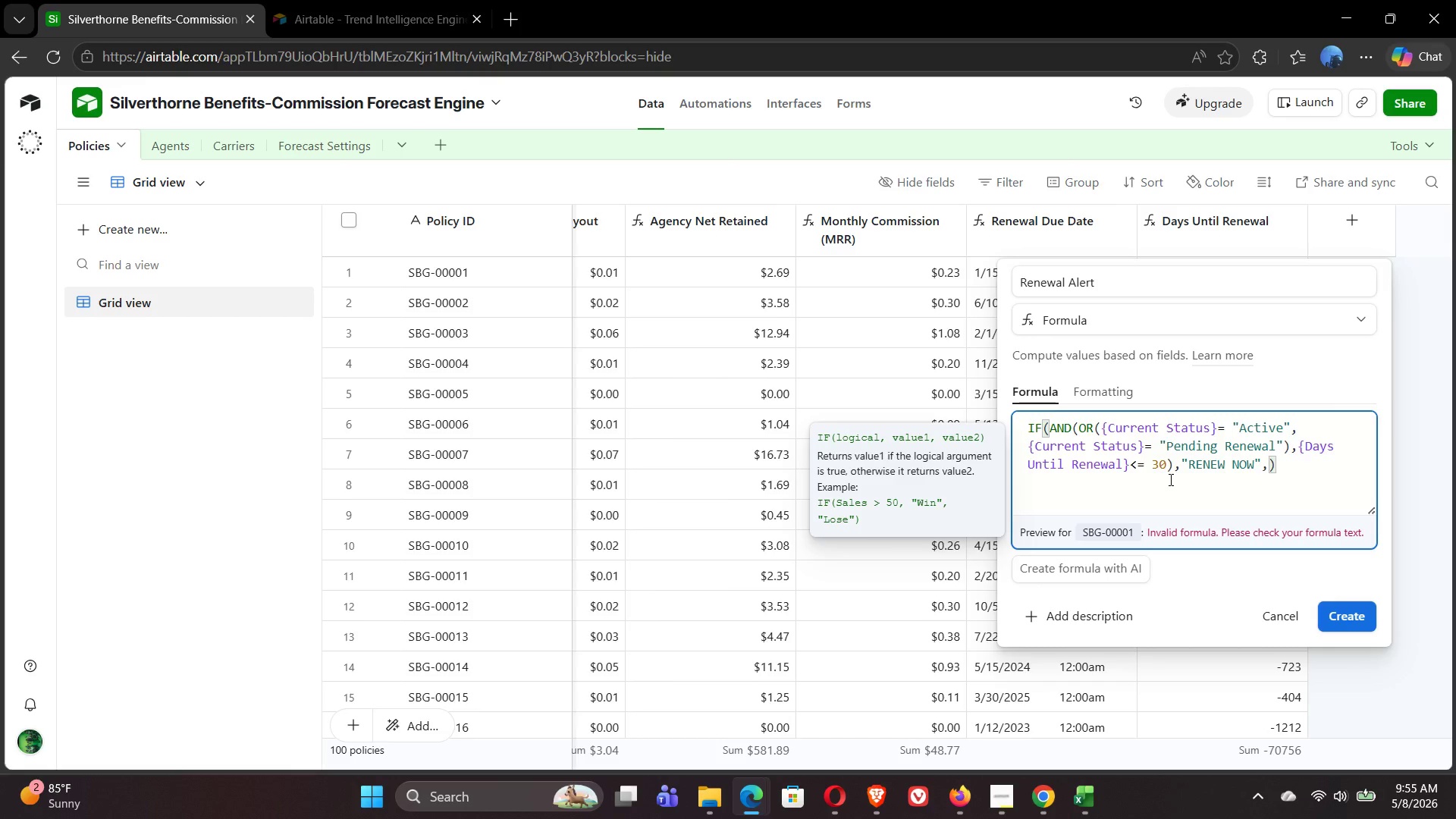 
type( IF)
 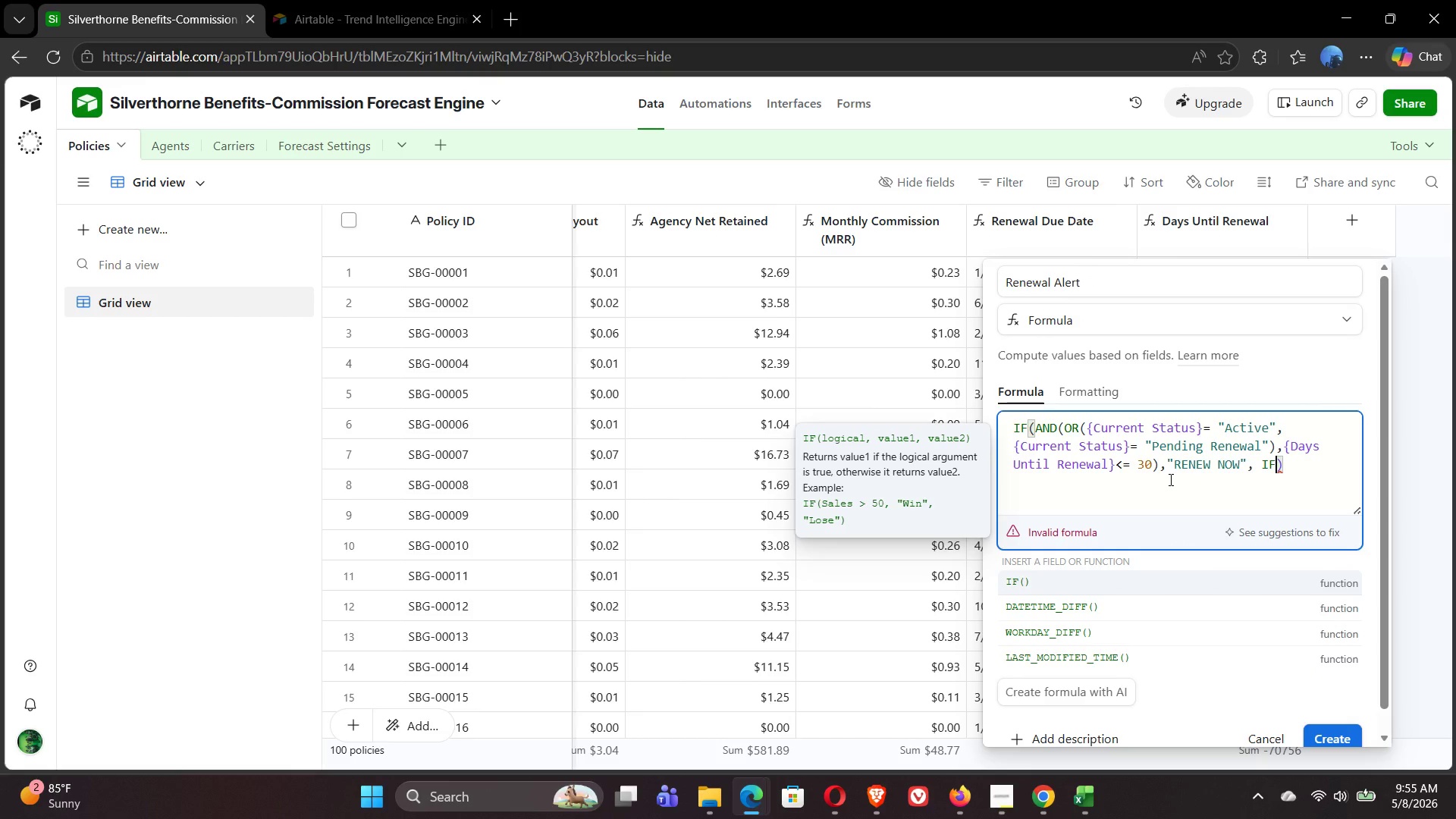 
wait(7.84)
 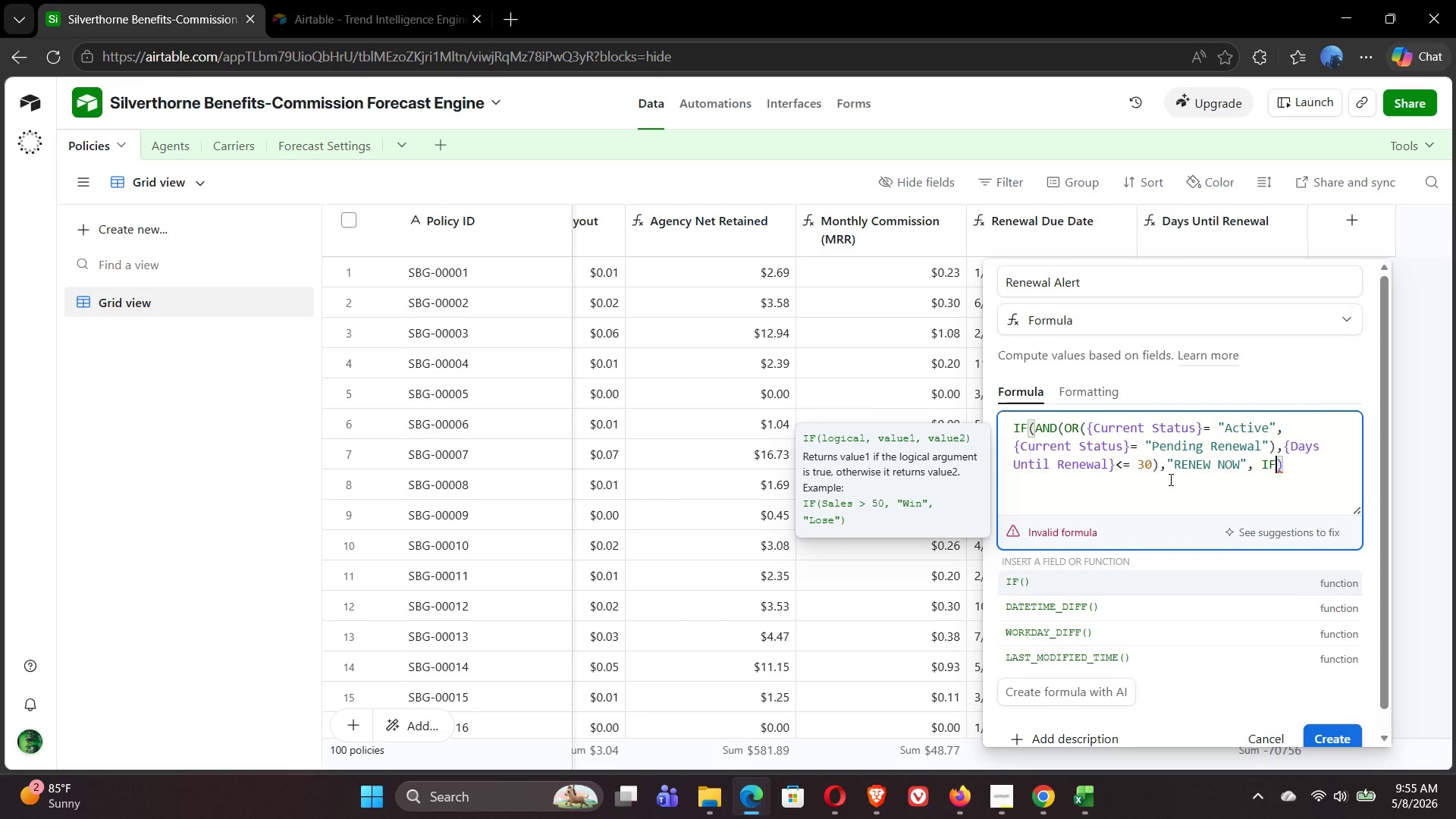 
type(({DAYS)
 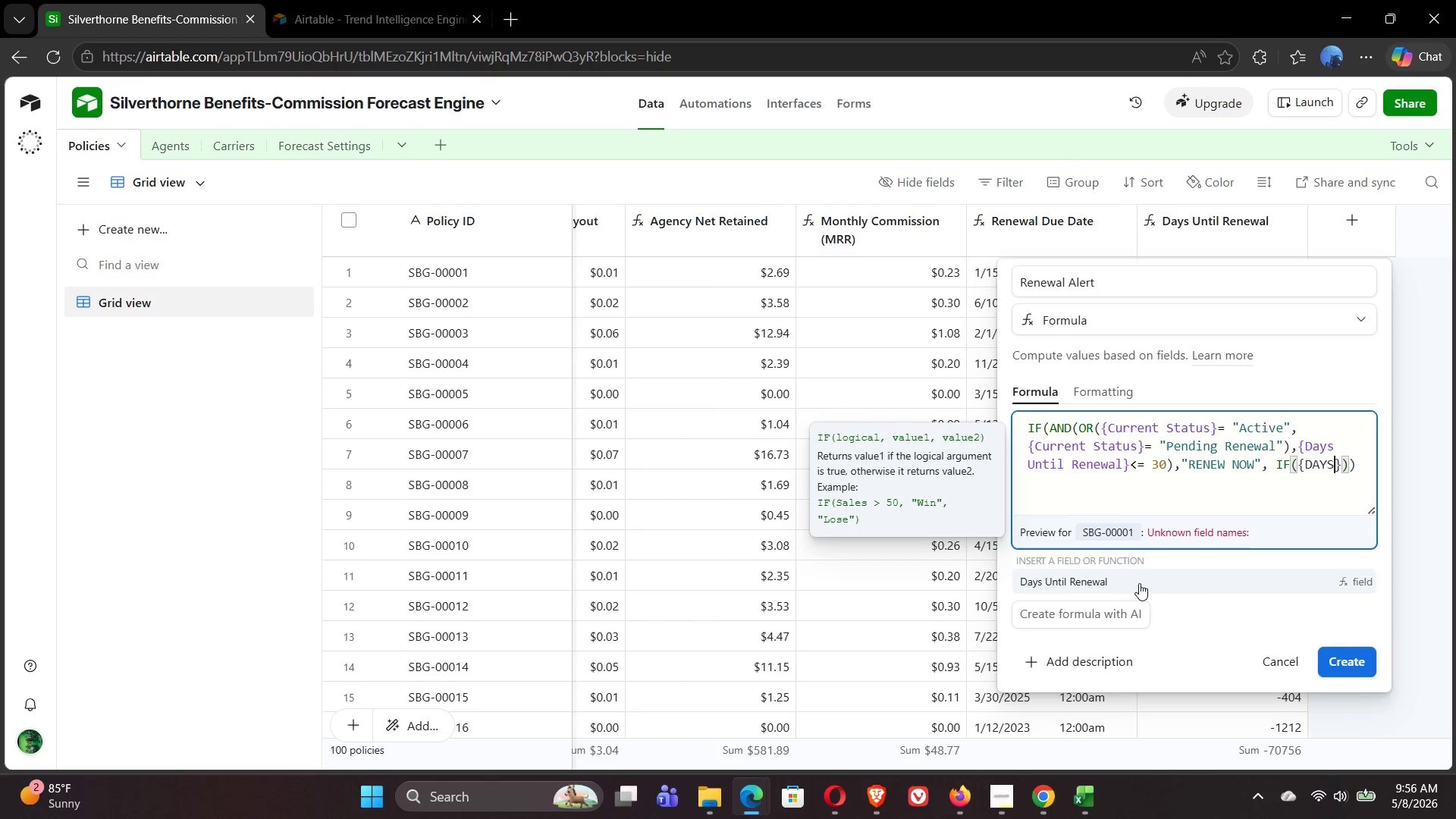 
left_click([1131, 576])
 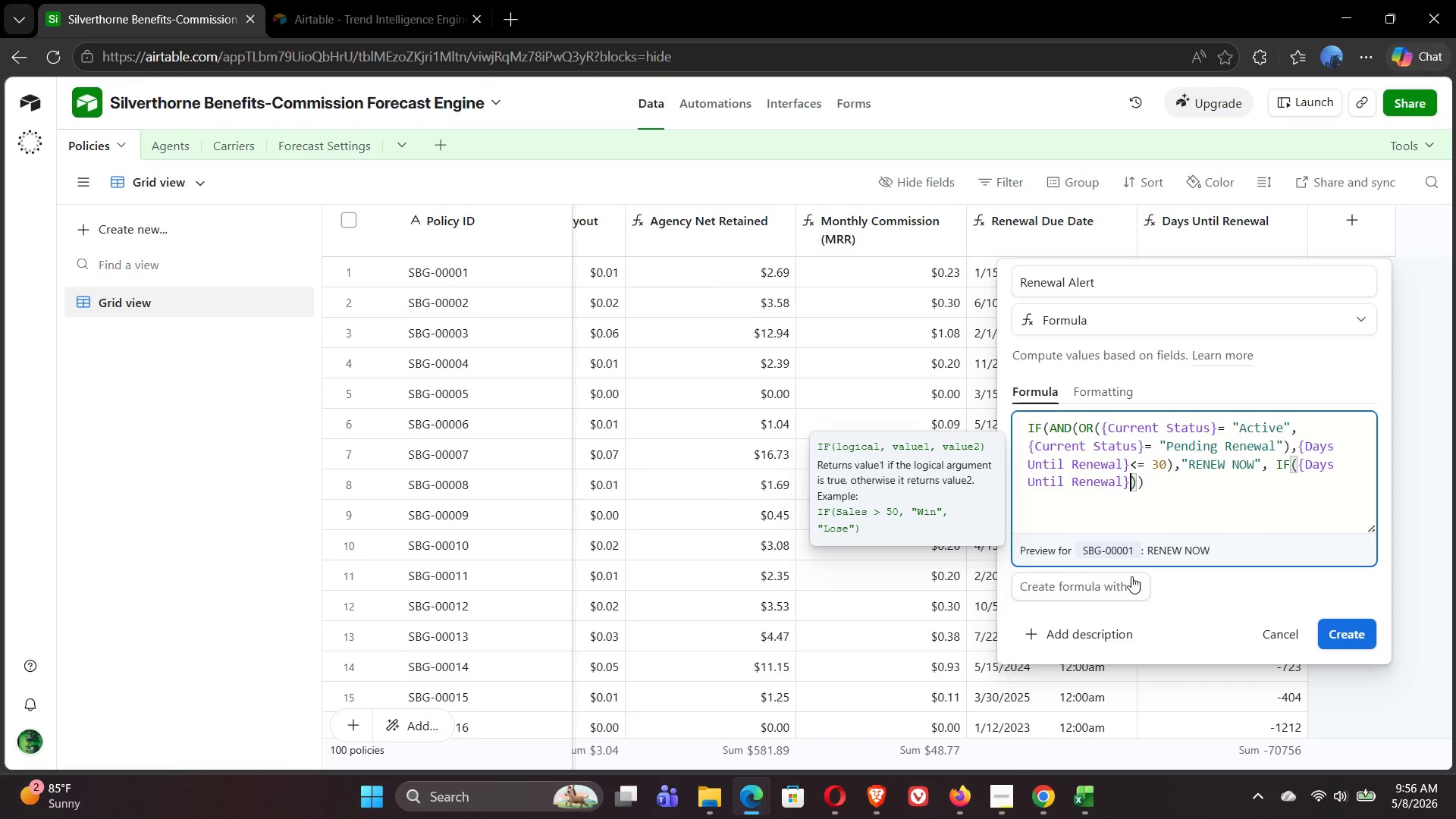 
type(<=90, "Renewing Soon)
 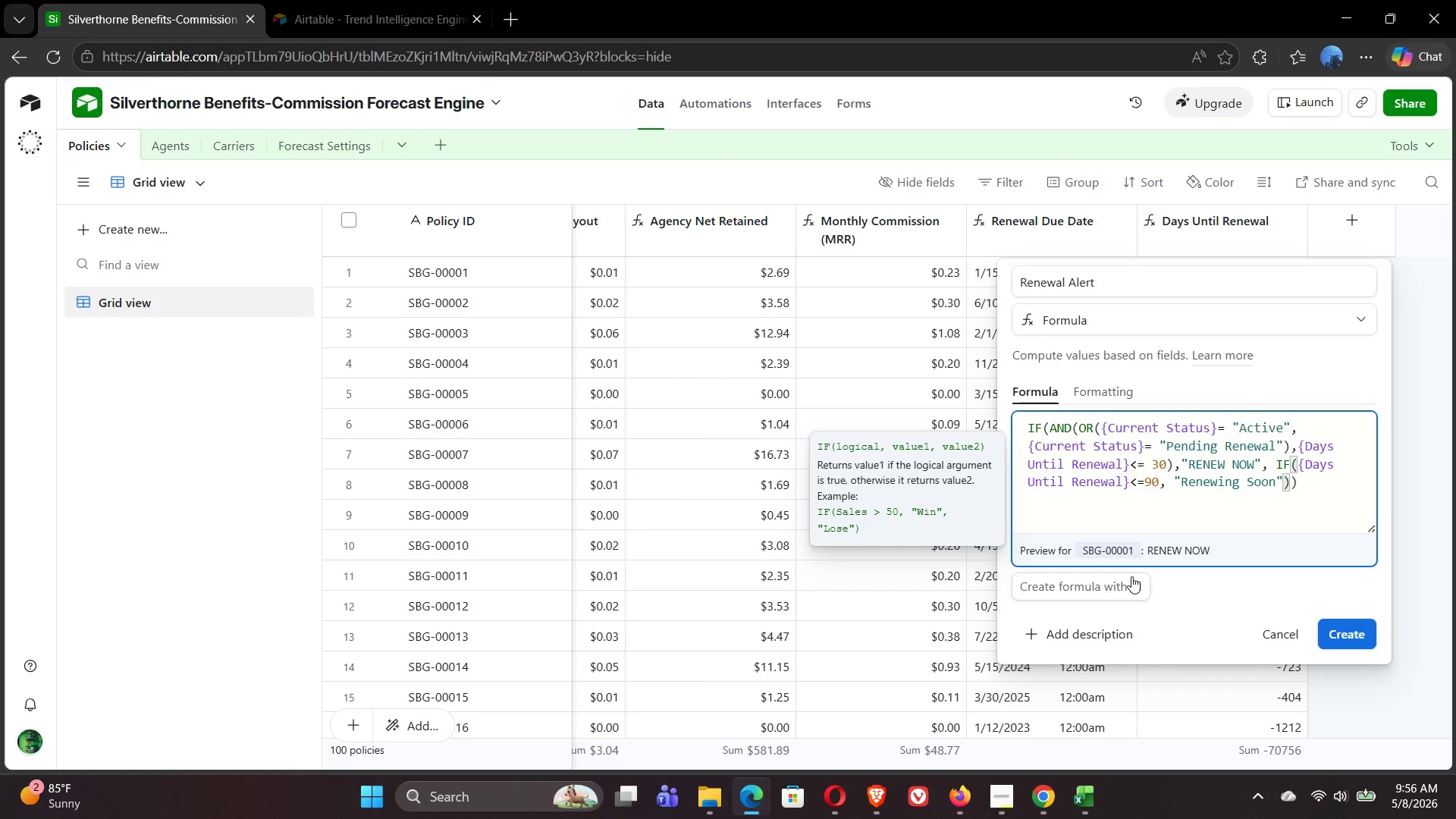 
key(ArrowRight)
 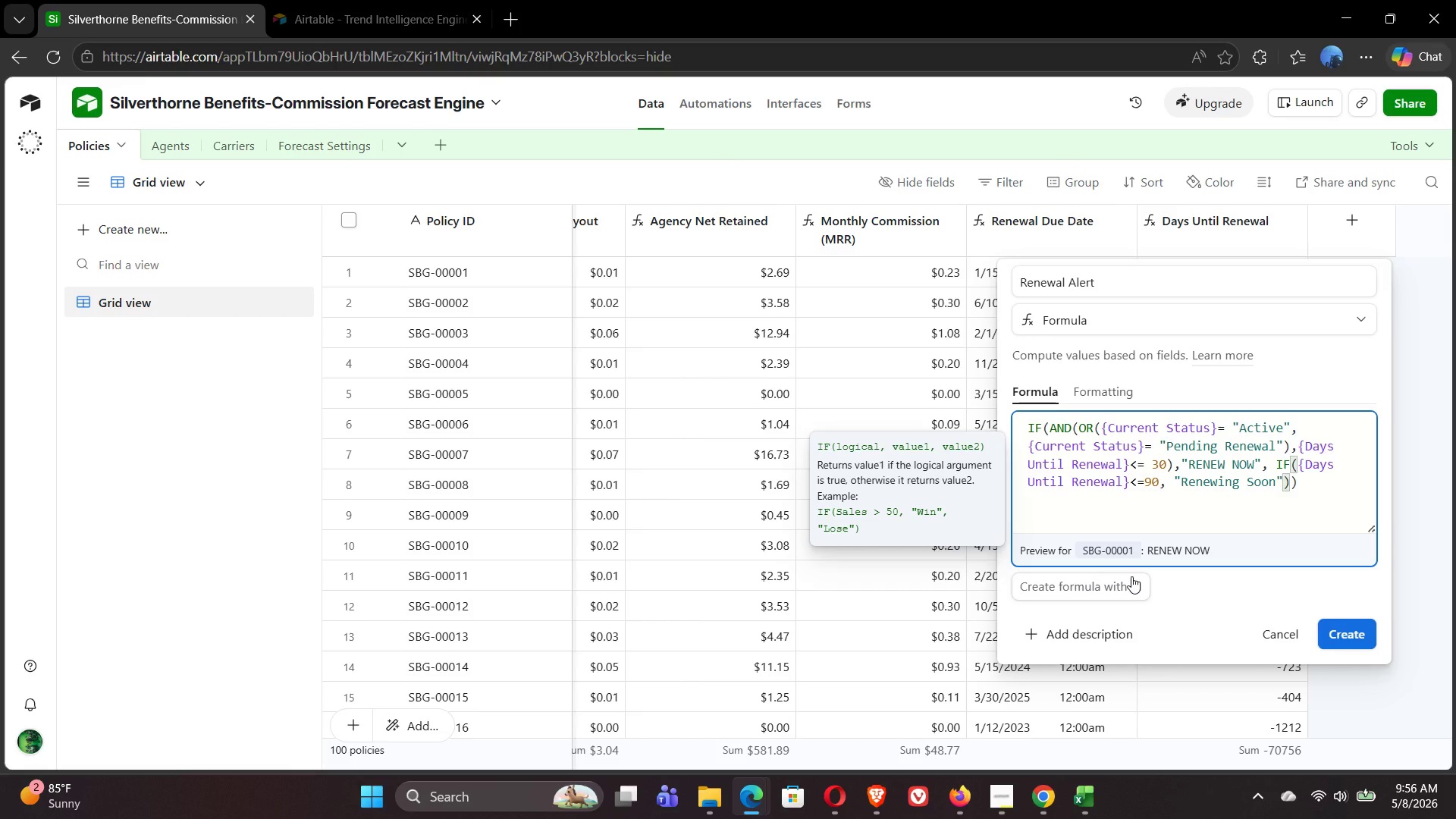 
type(,IF({)
 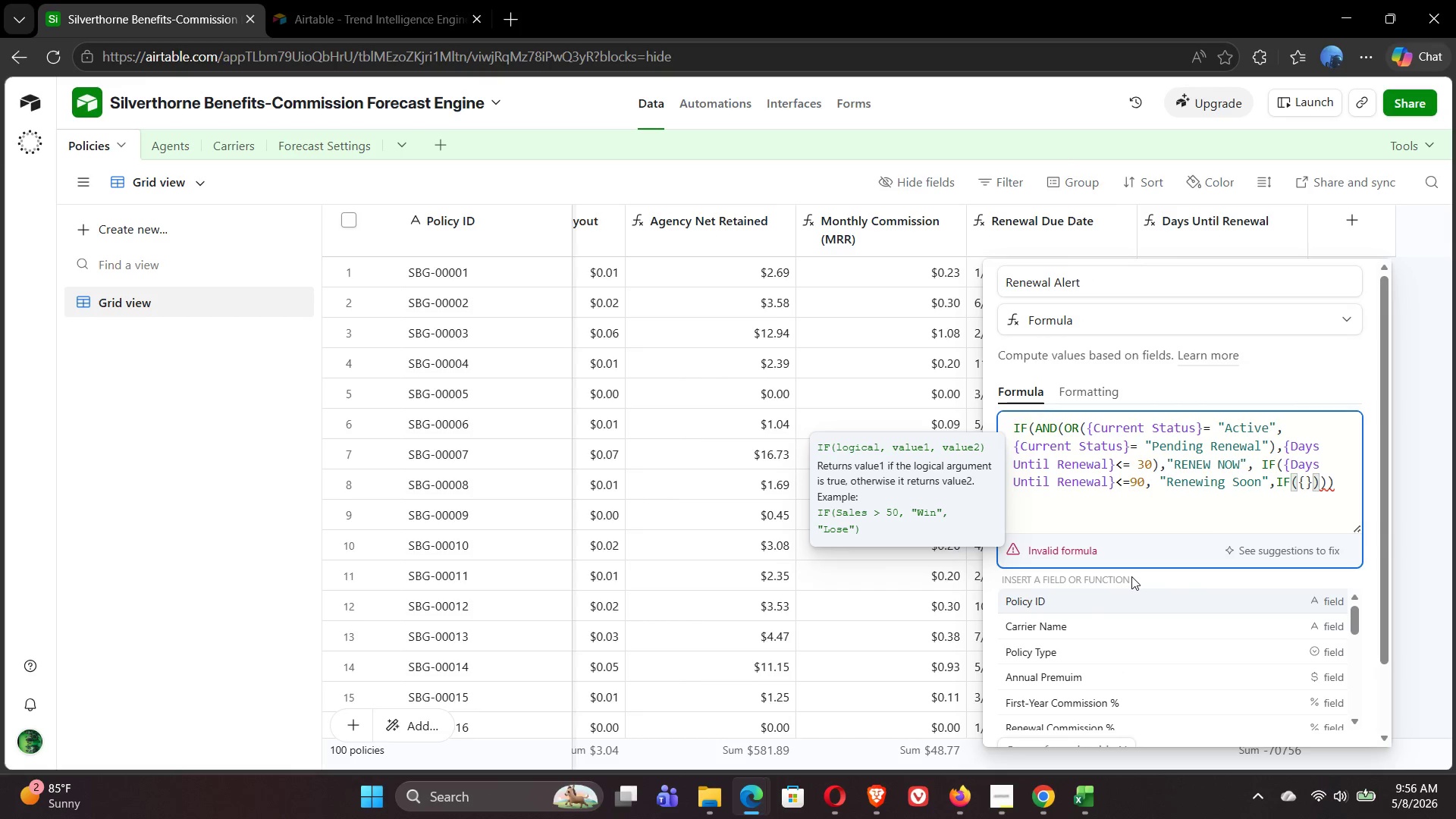 
wait(5.72)
 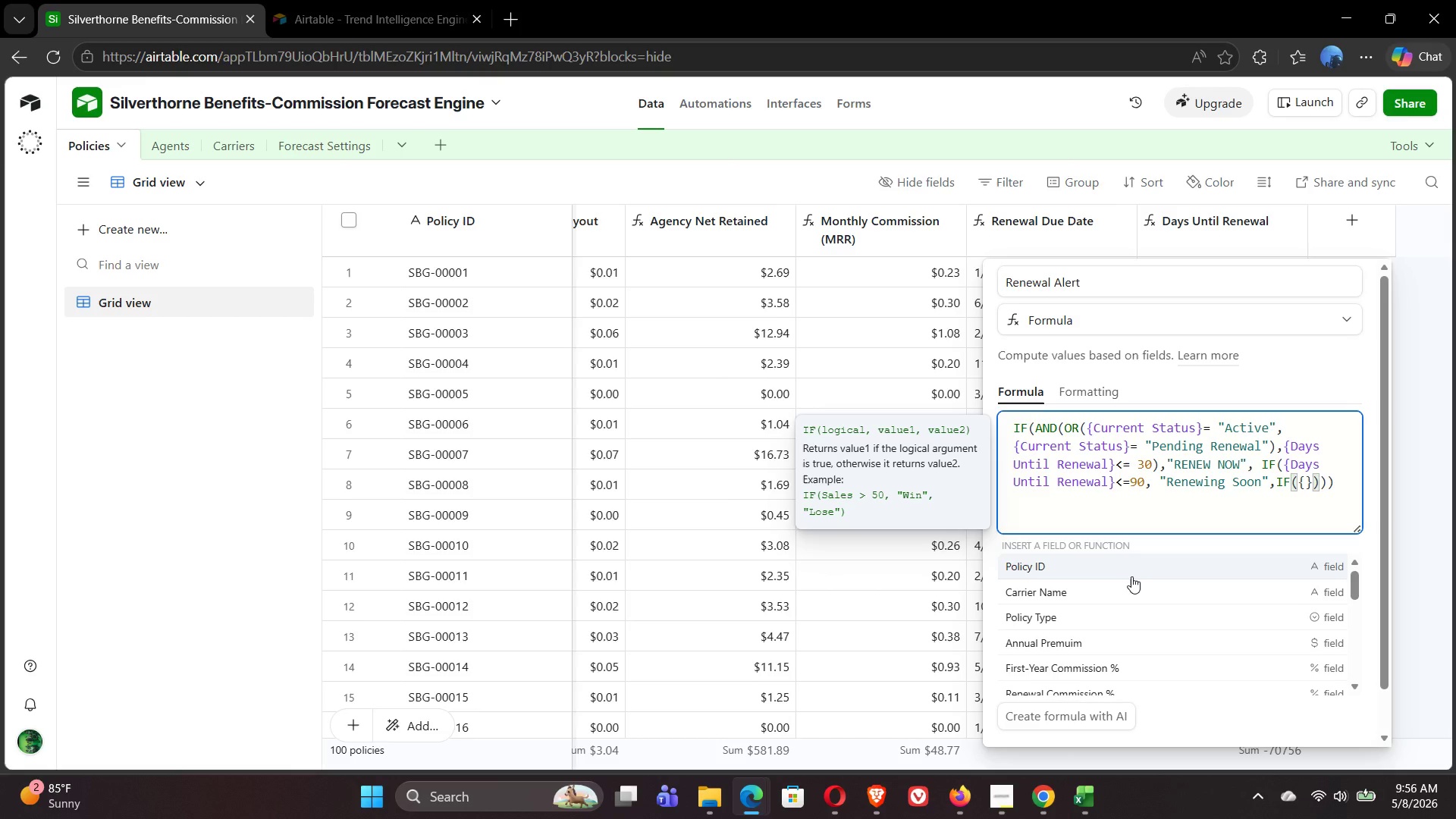 
type(Days)
 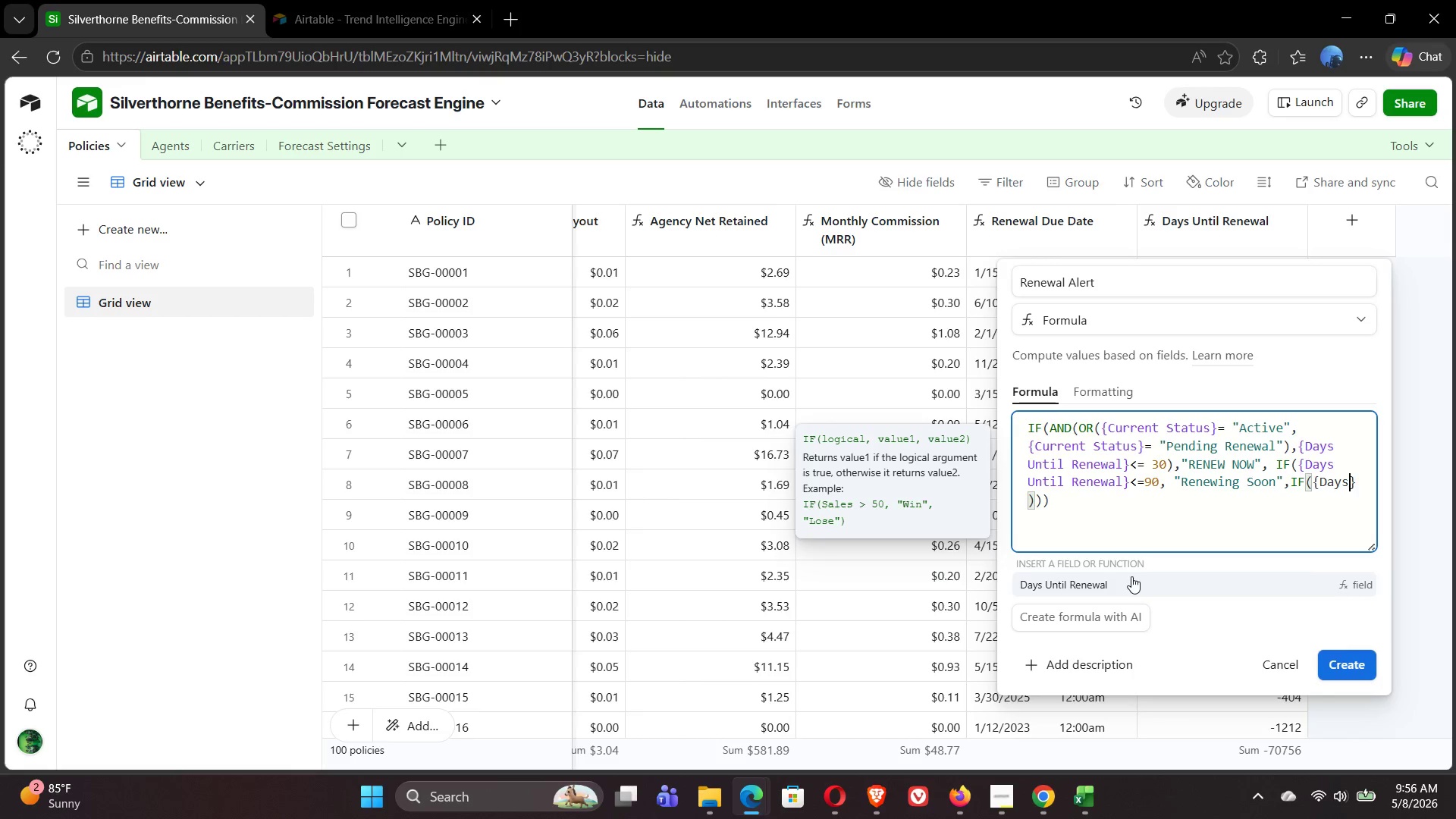 
left_click([1131, 576])
 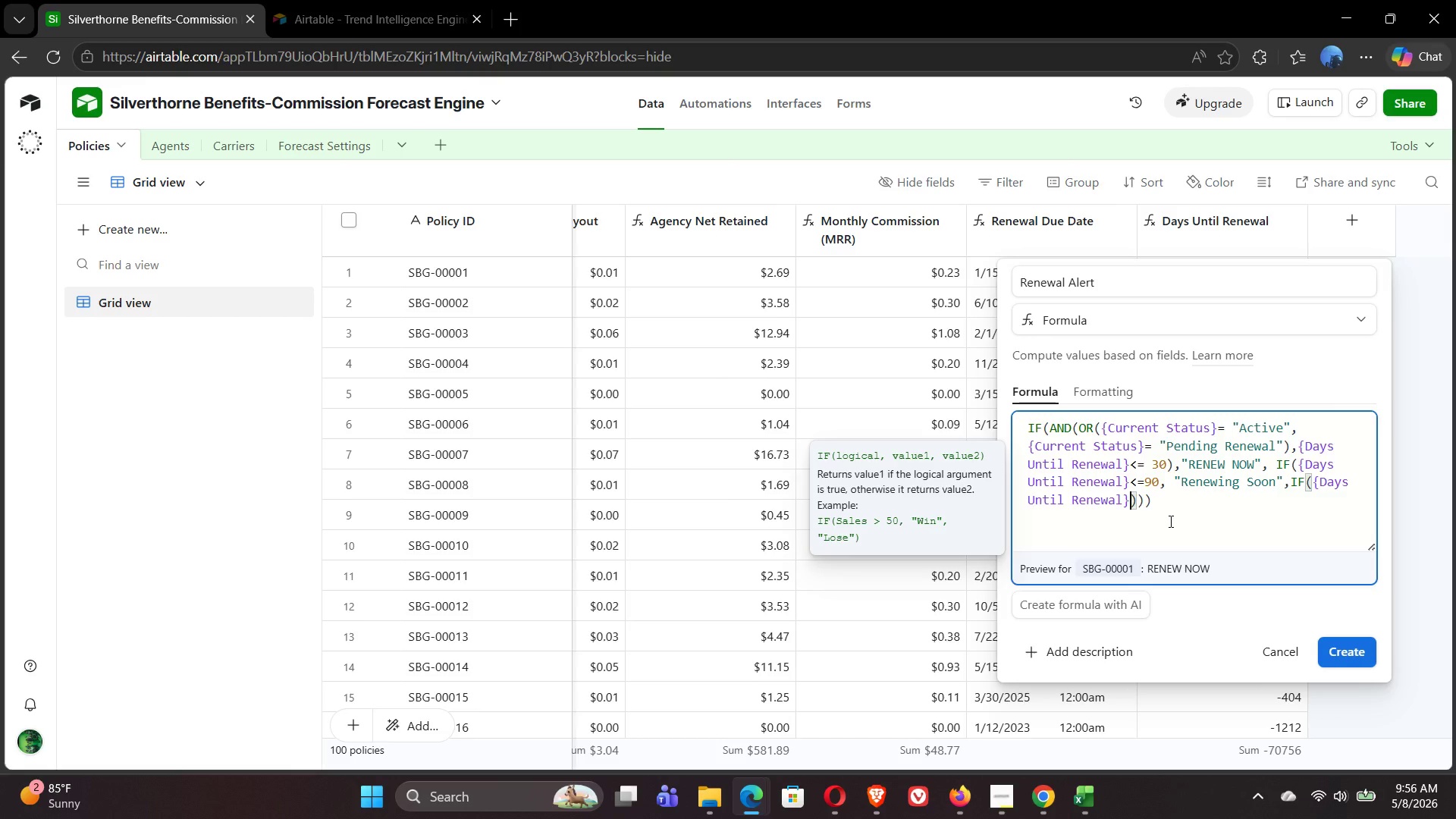 
key(Shift+Comma)
 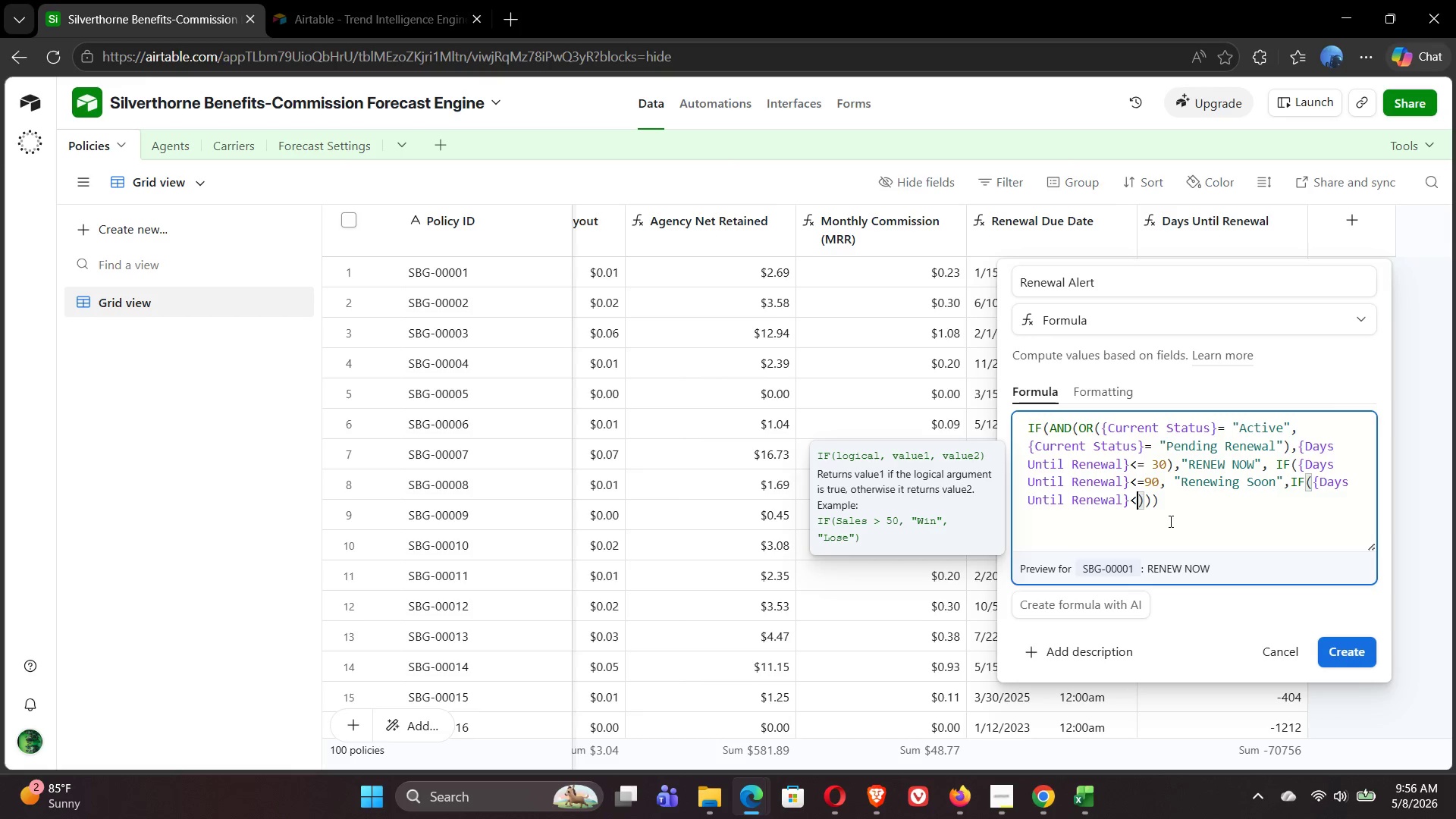 
key(Equal)
 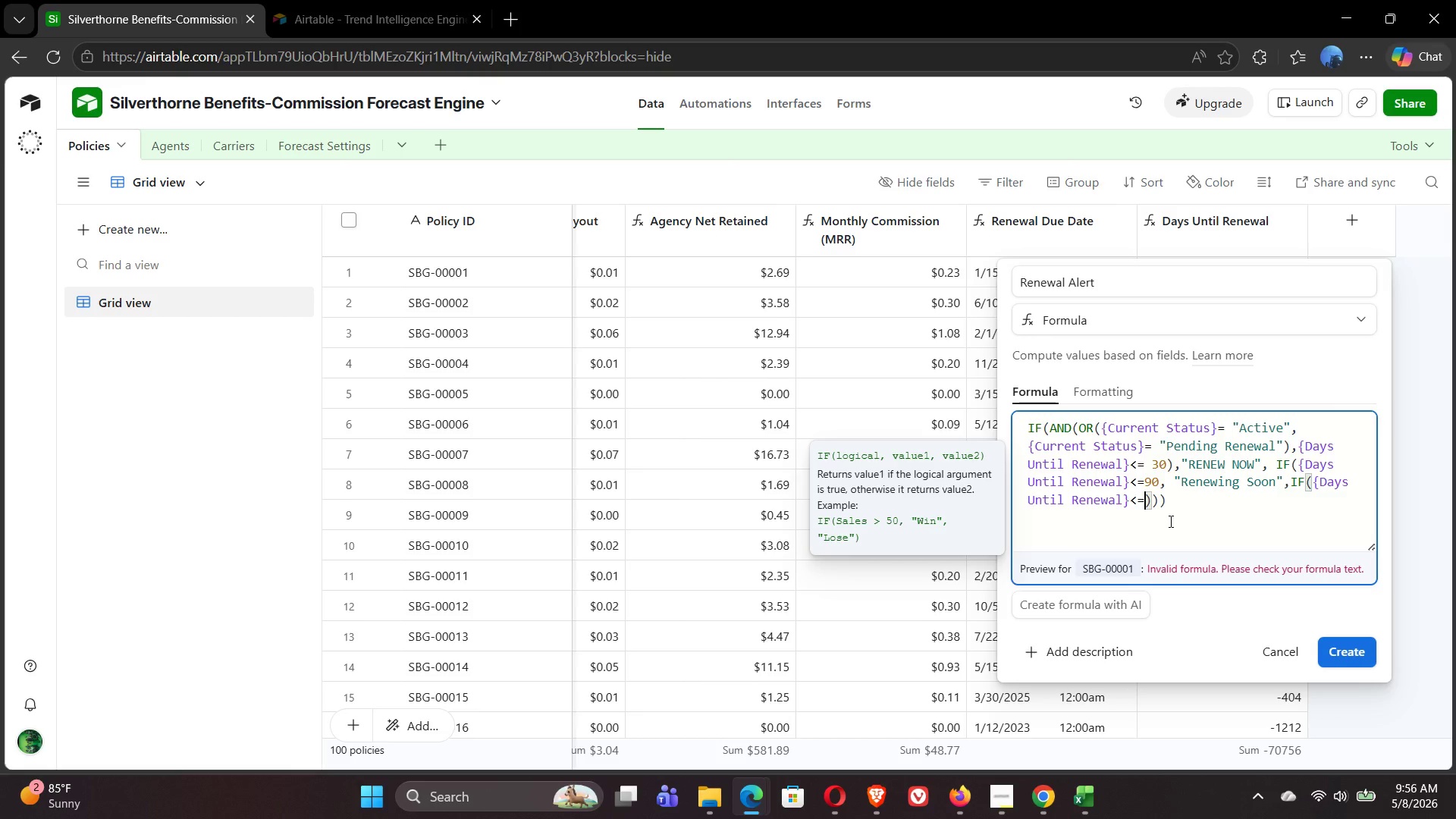 
type(100)
 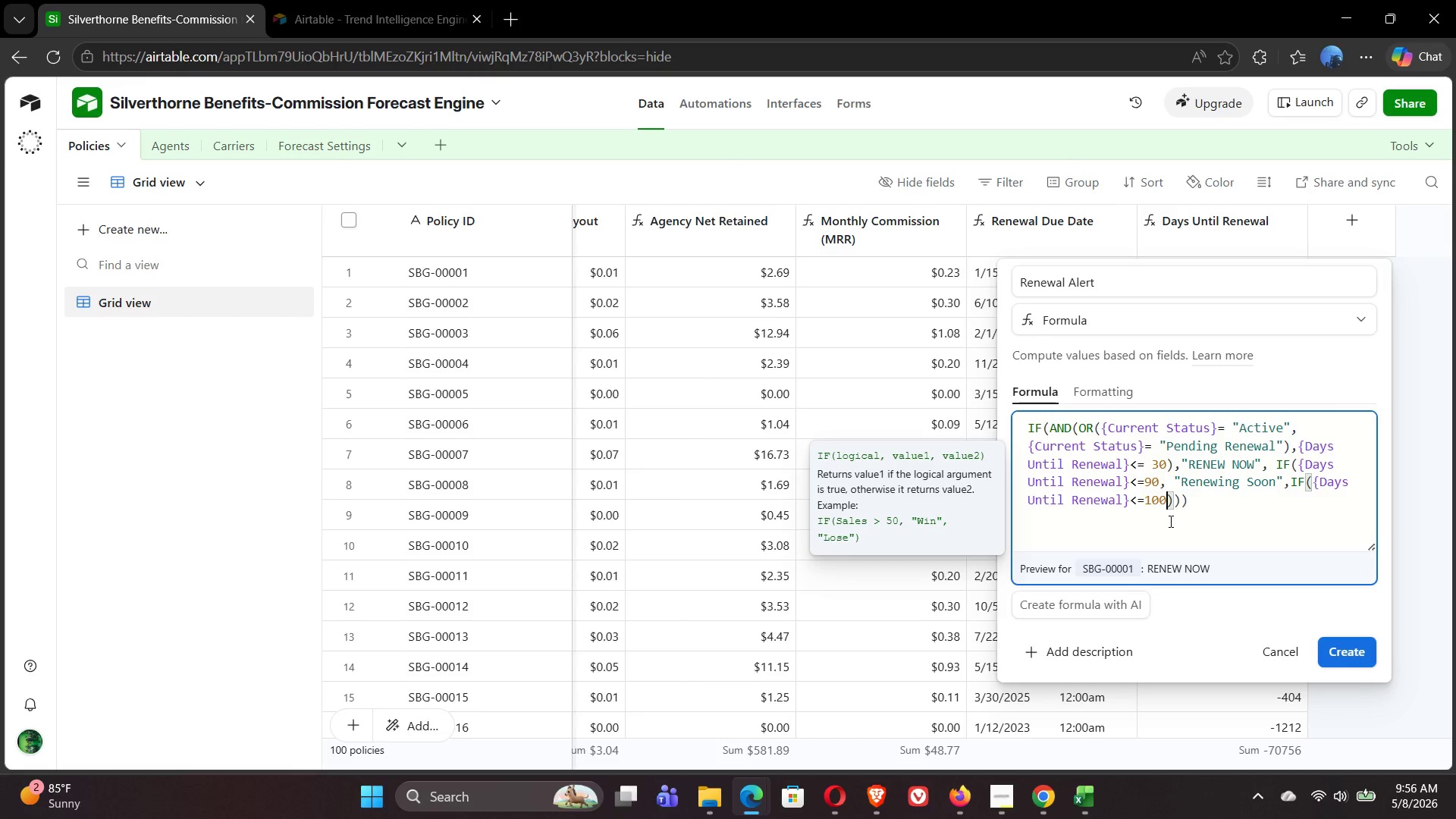 
key(Comma)
 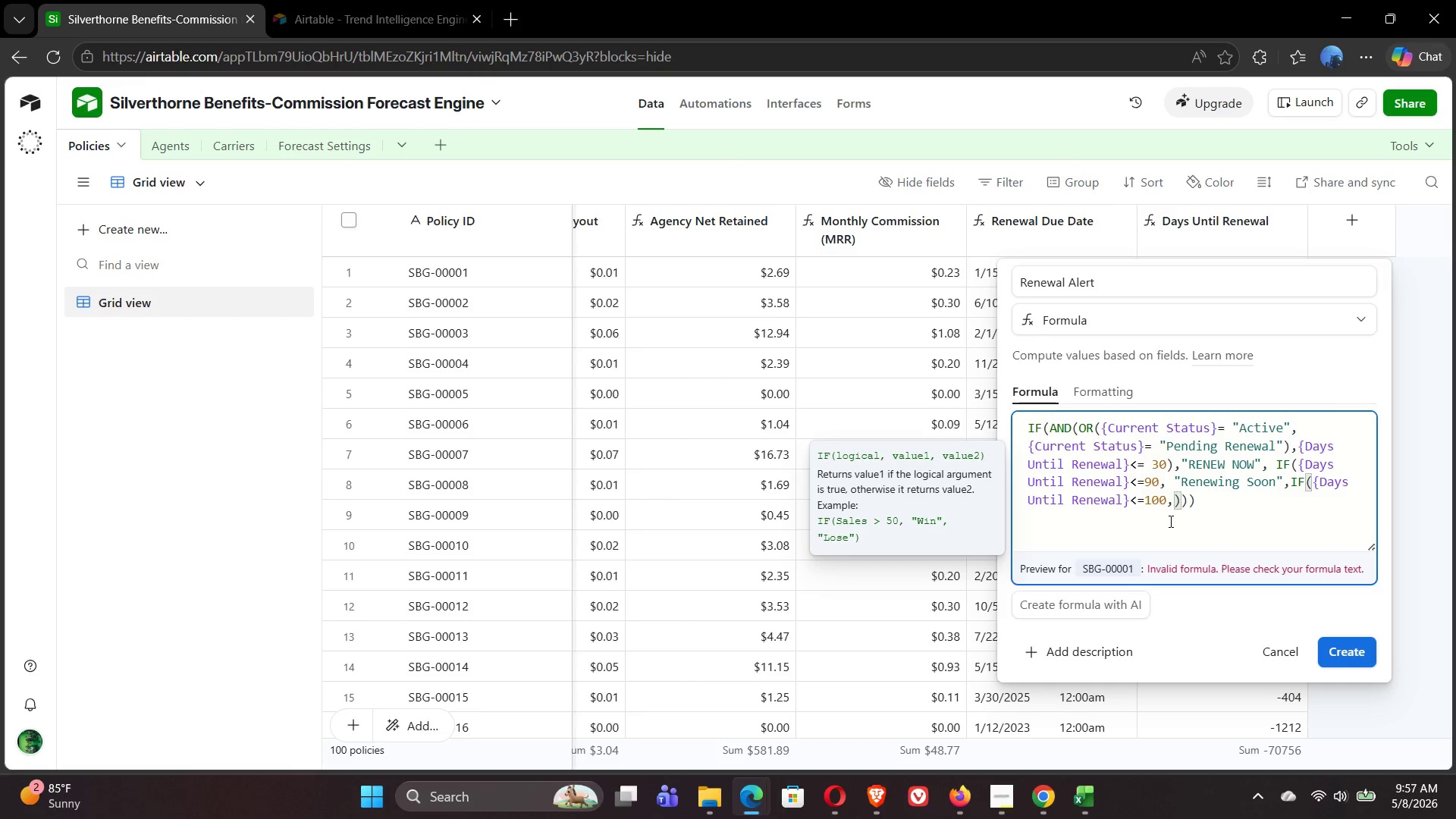 
wait(5.38)
 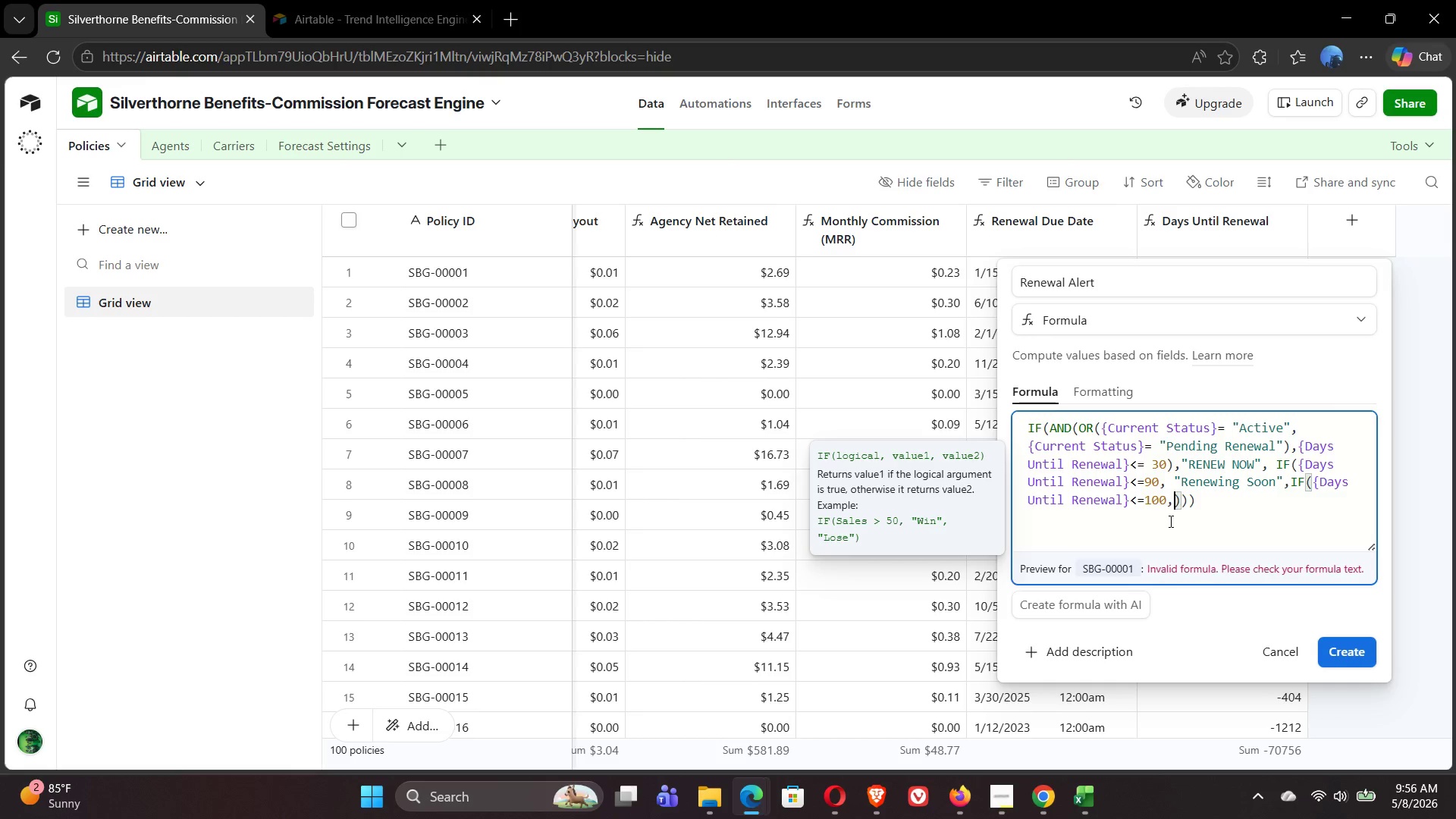 
type("On Watch)
 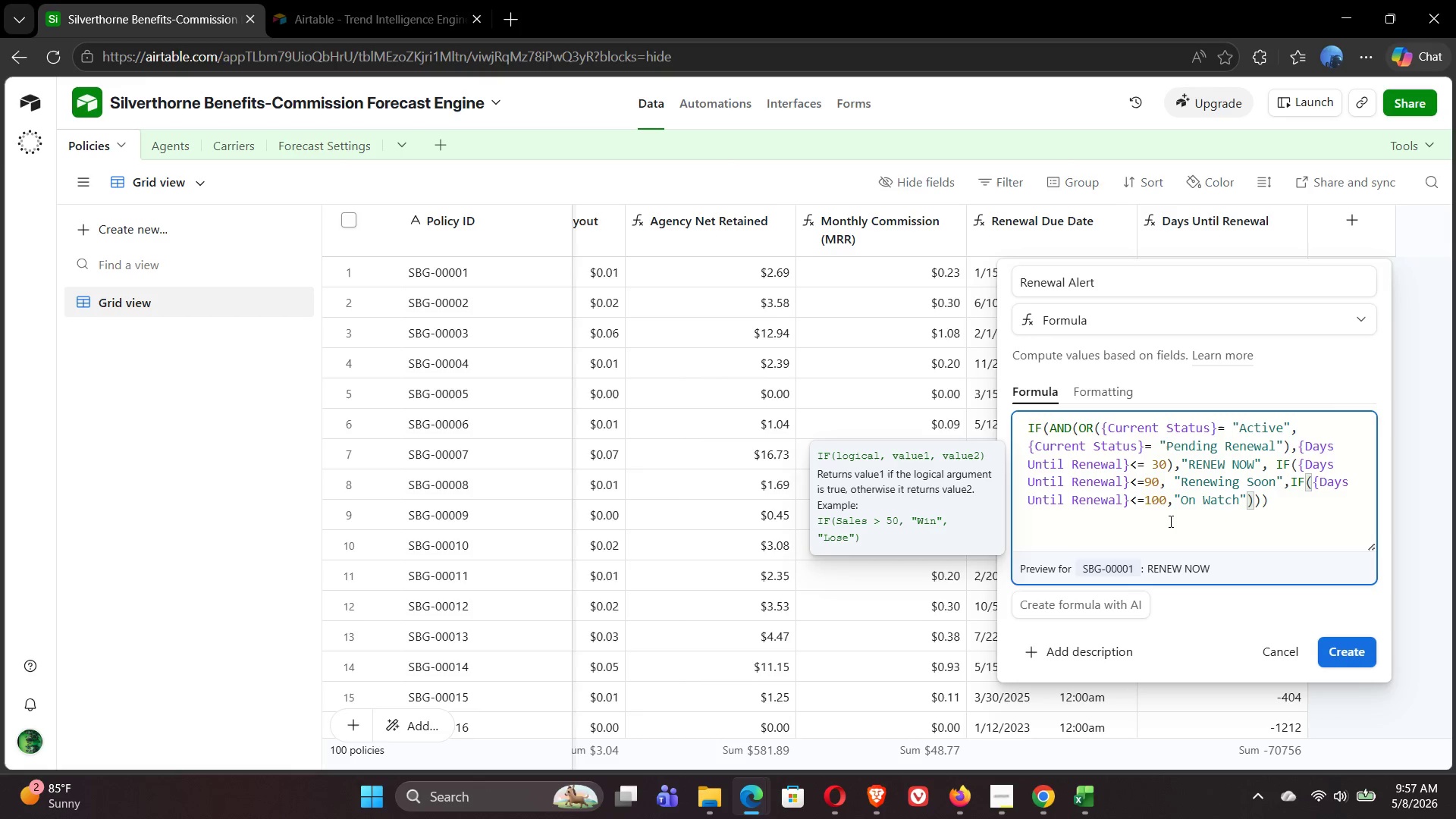 
key(ArrowRight)
 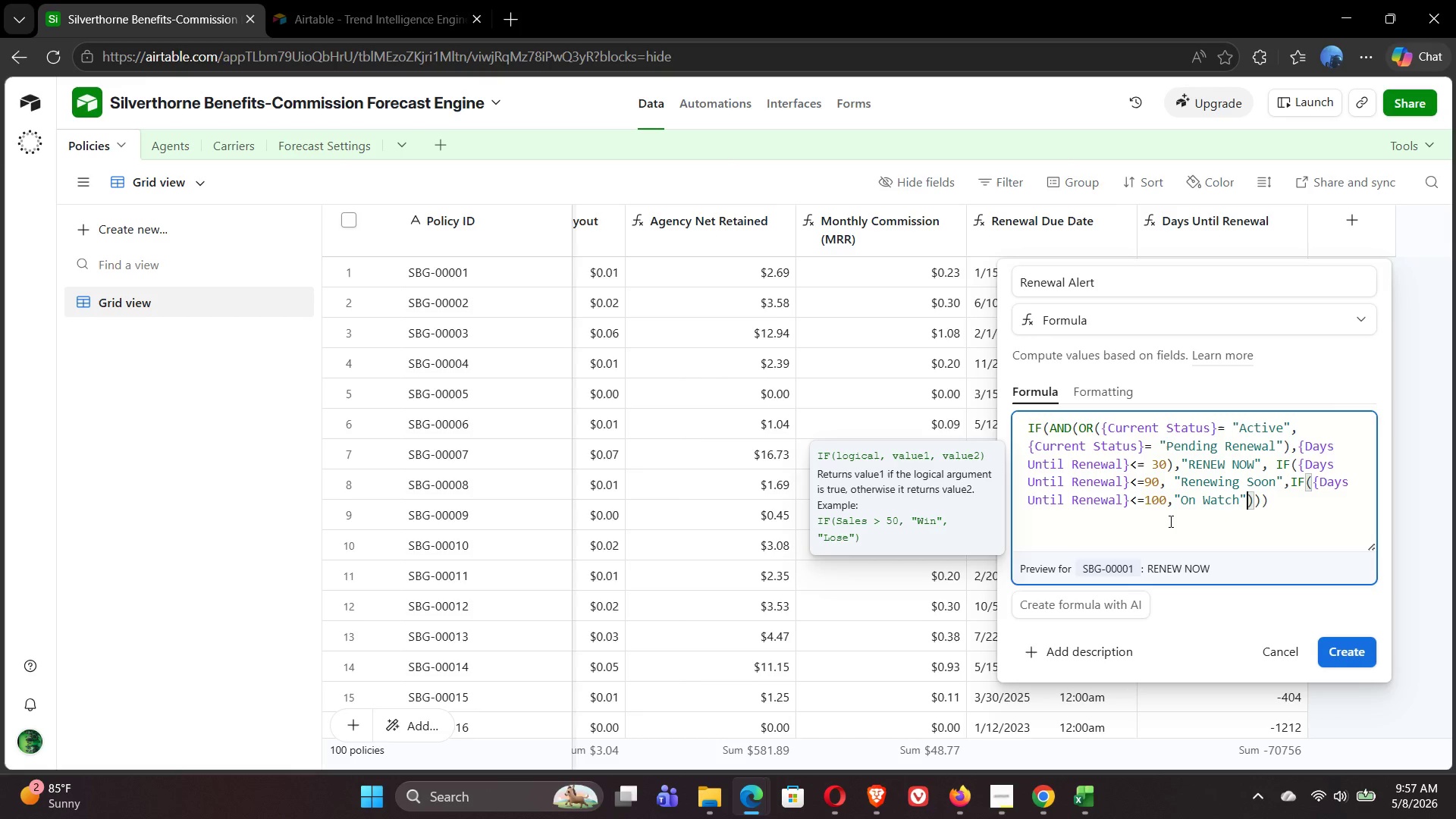 
type(,"Stable)
 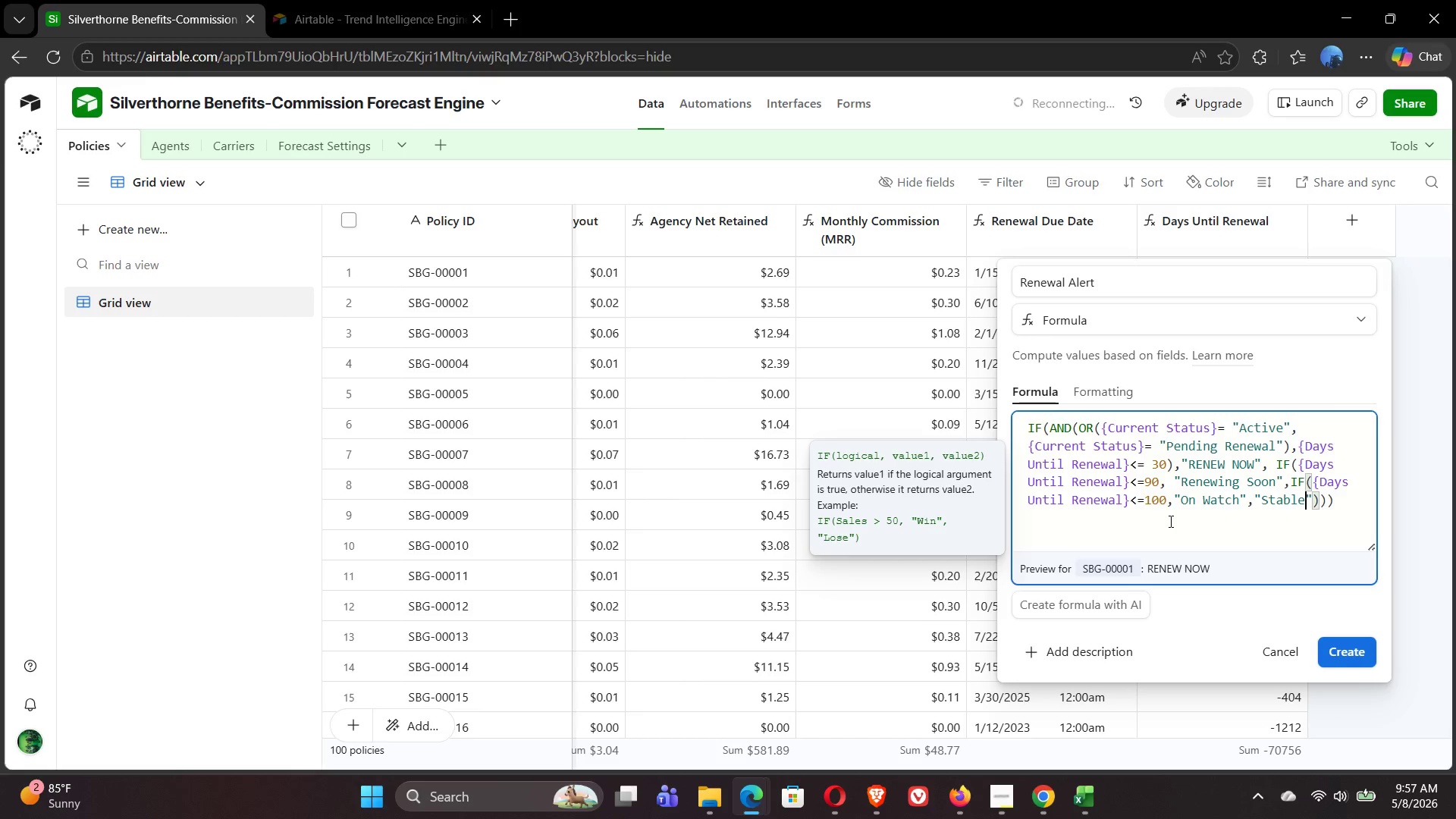 
wait(5.67)
 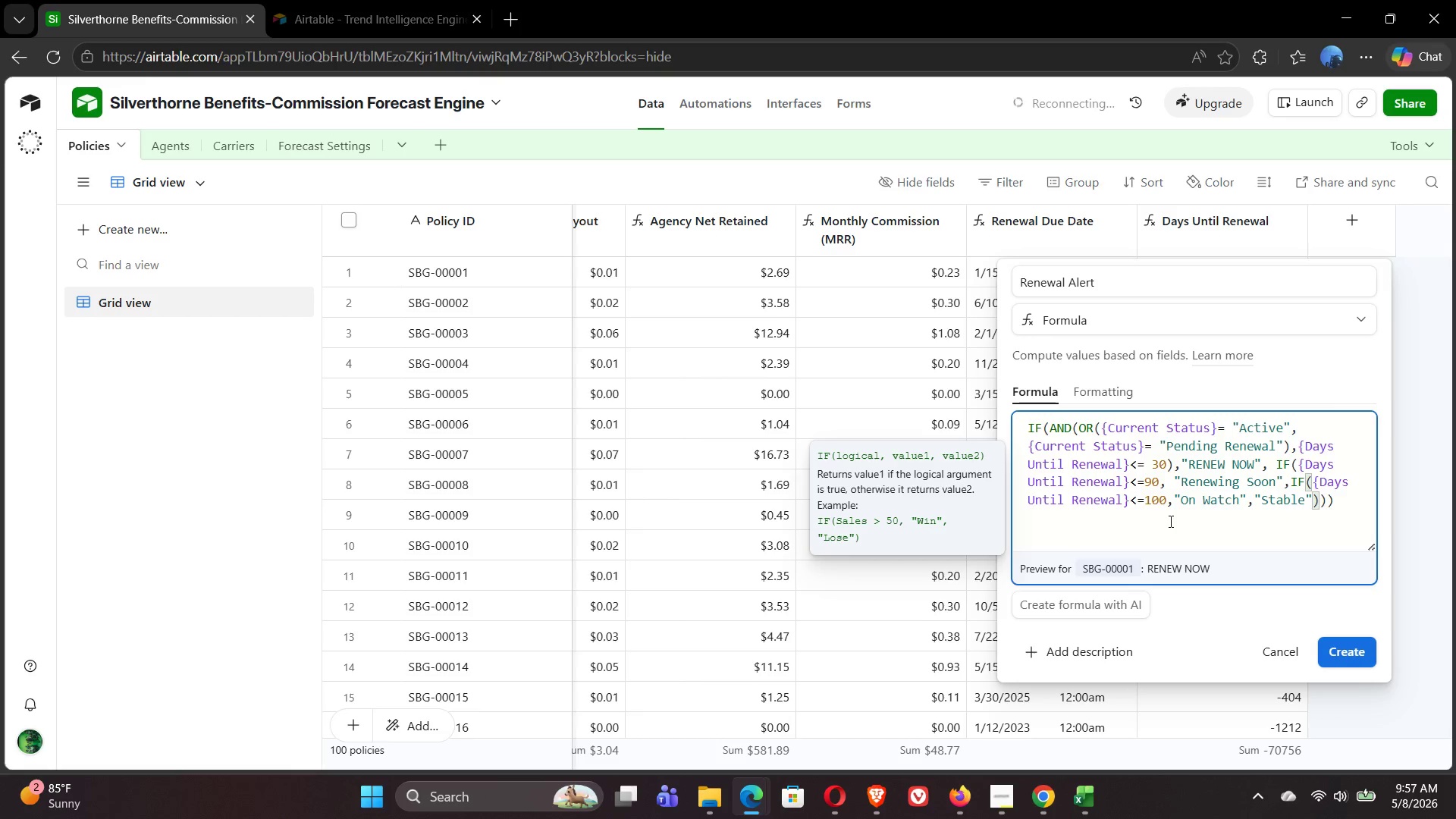 
left_click([1349, 650])
 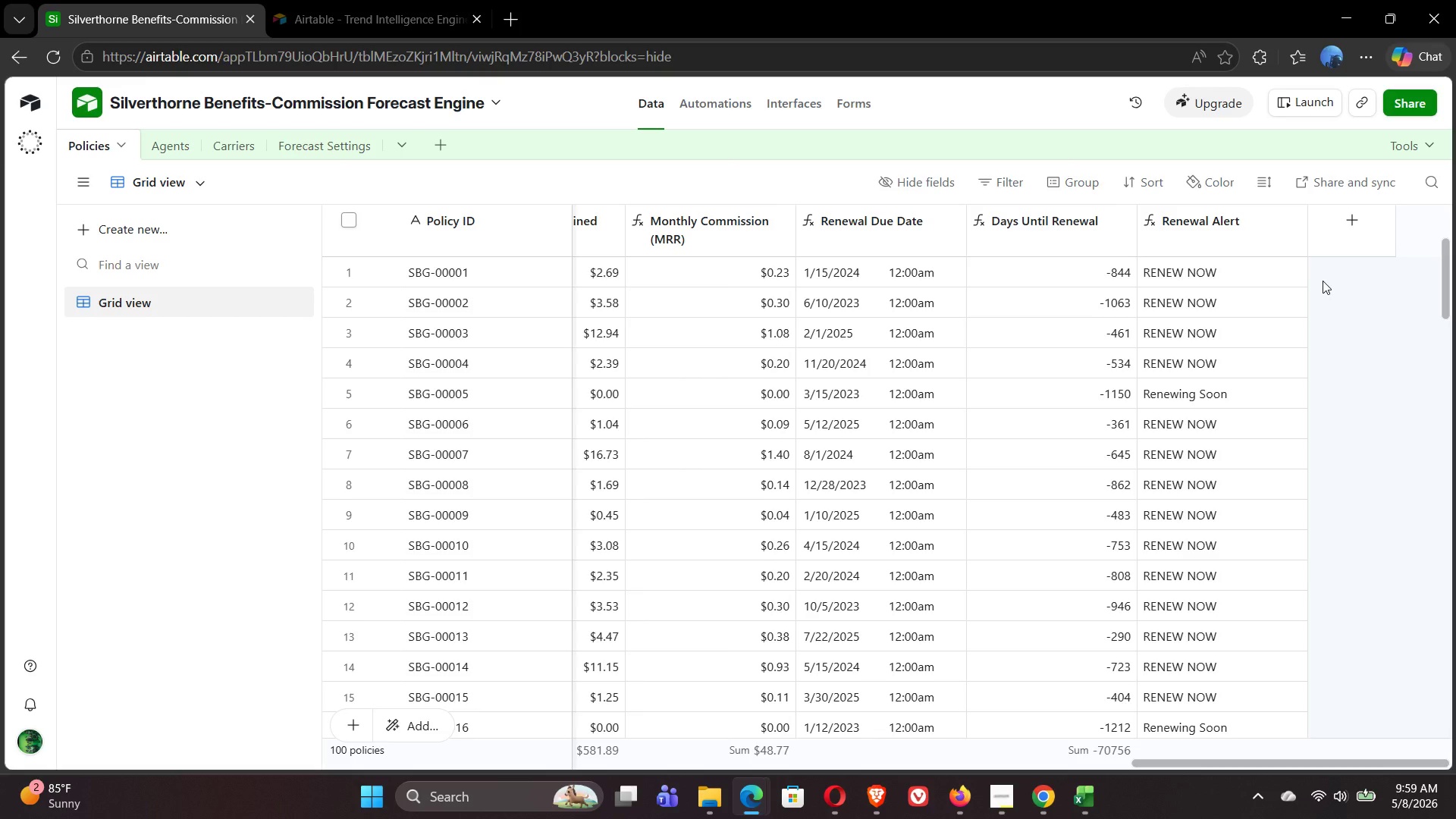 
wait(105.36)
 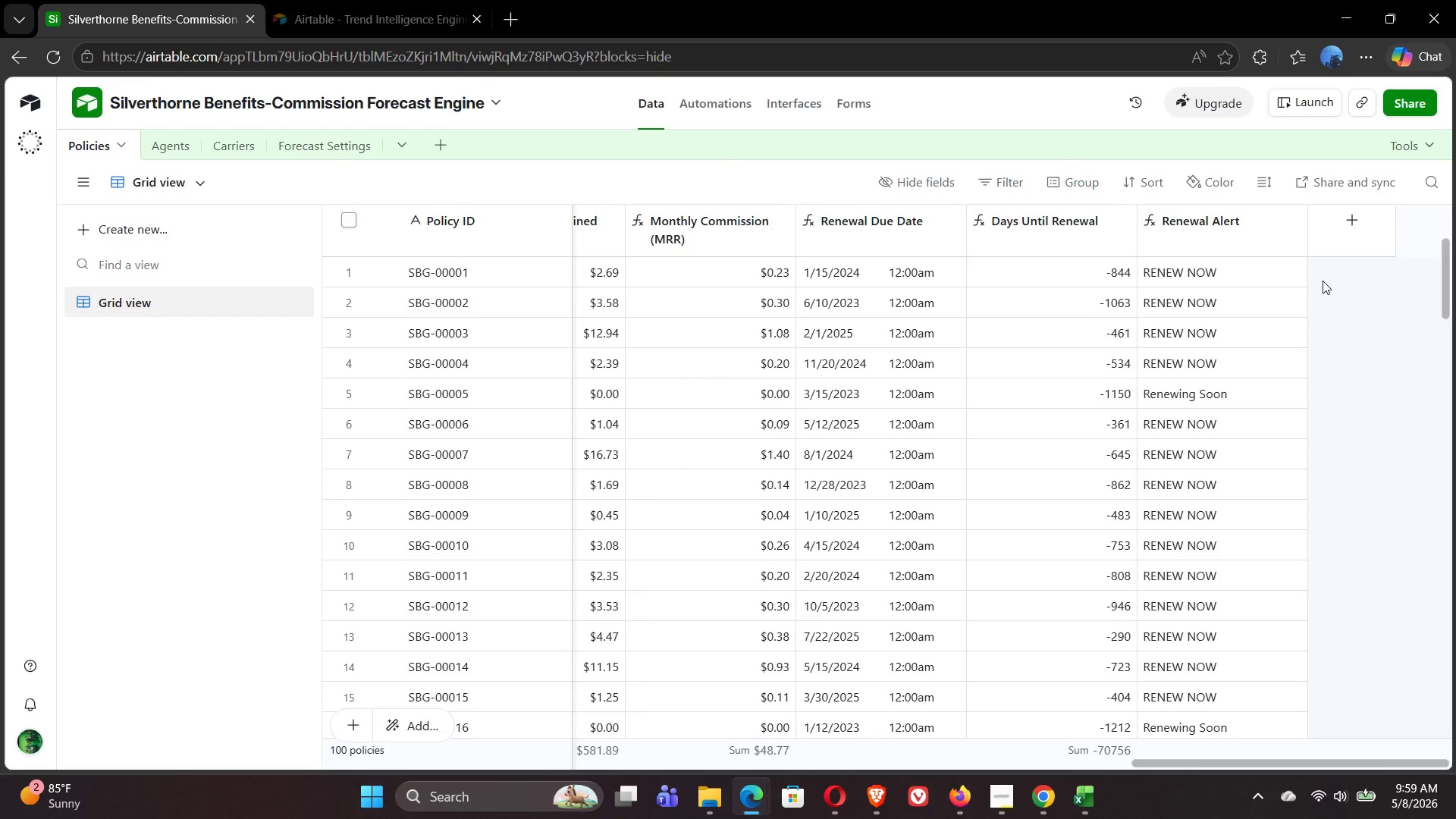 
left_click([1348, 221])
 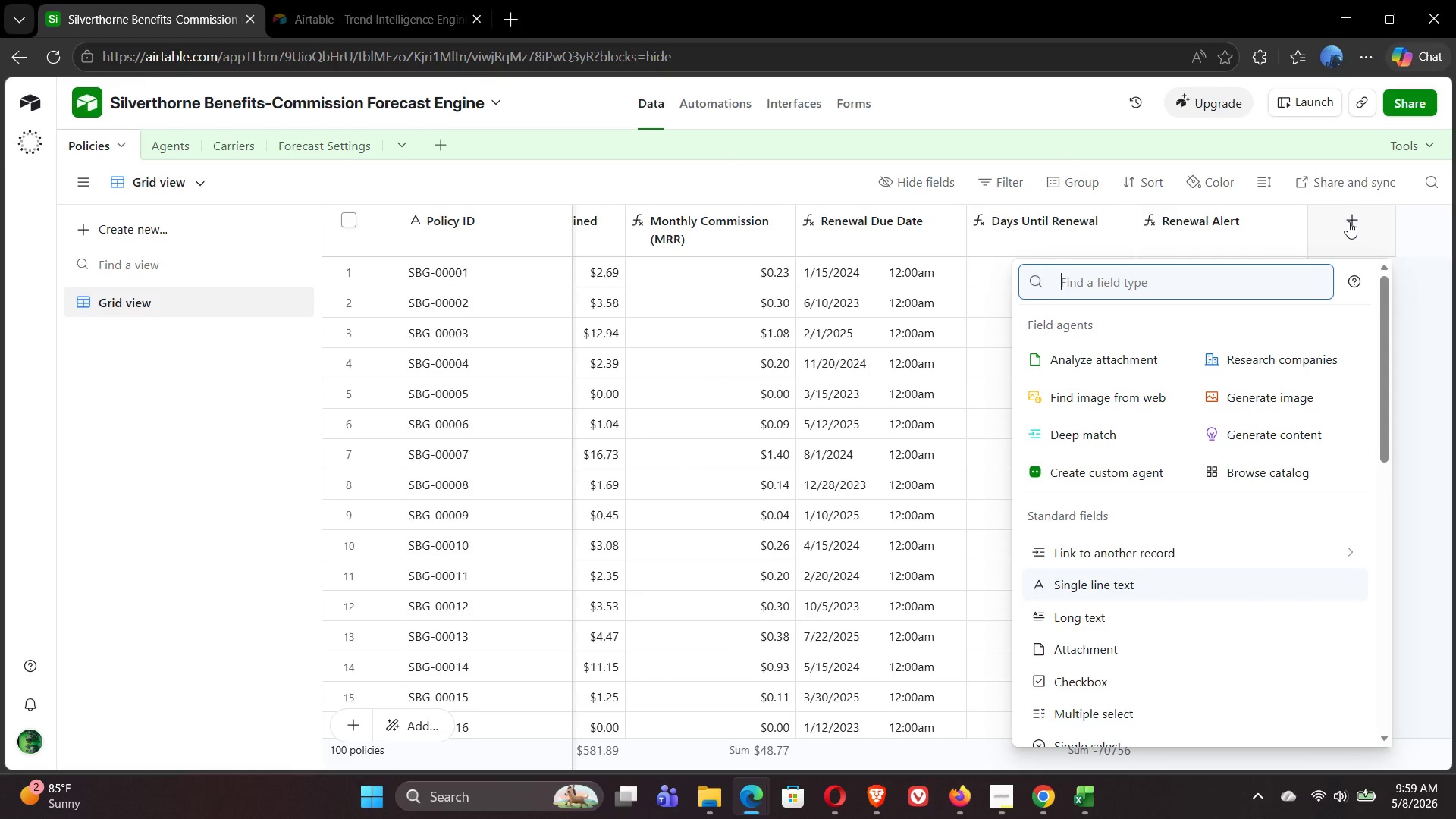 
wait(18.42)
 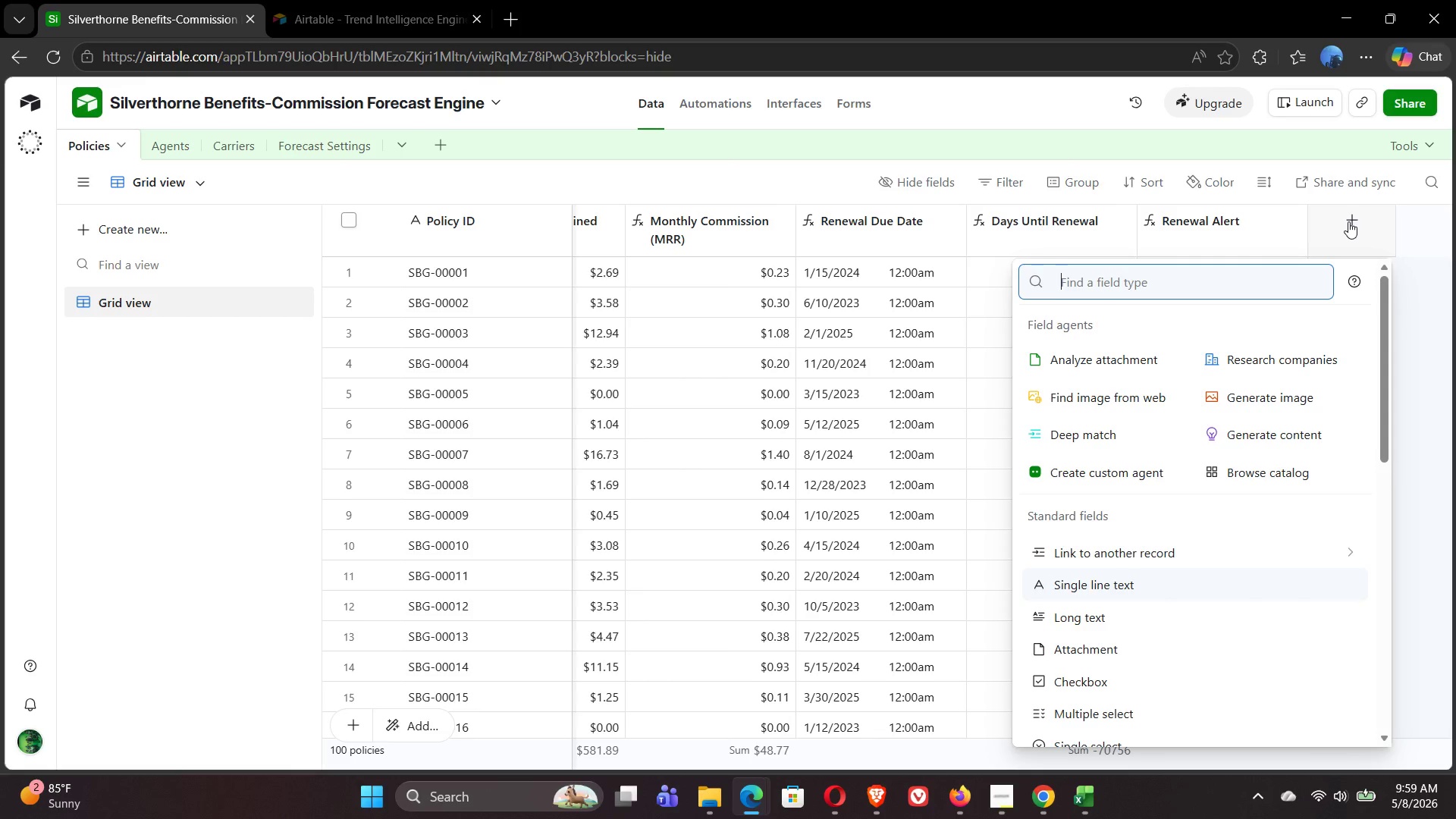 
left_click([1009, 800])